 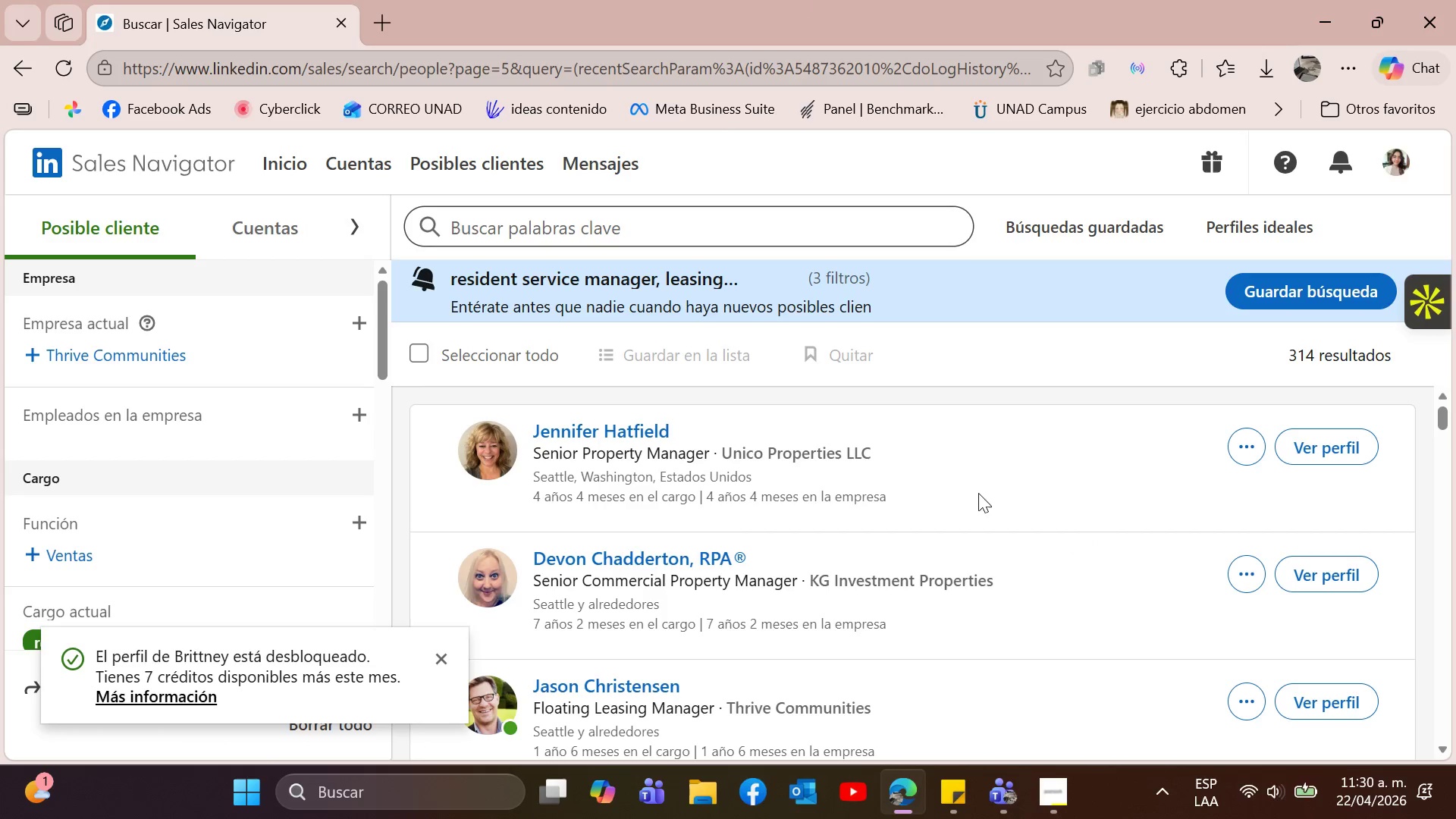 
left_click([420, 350])
 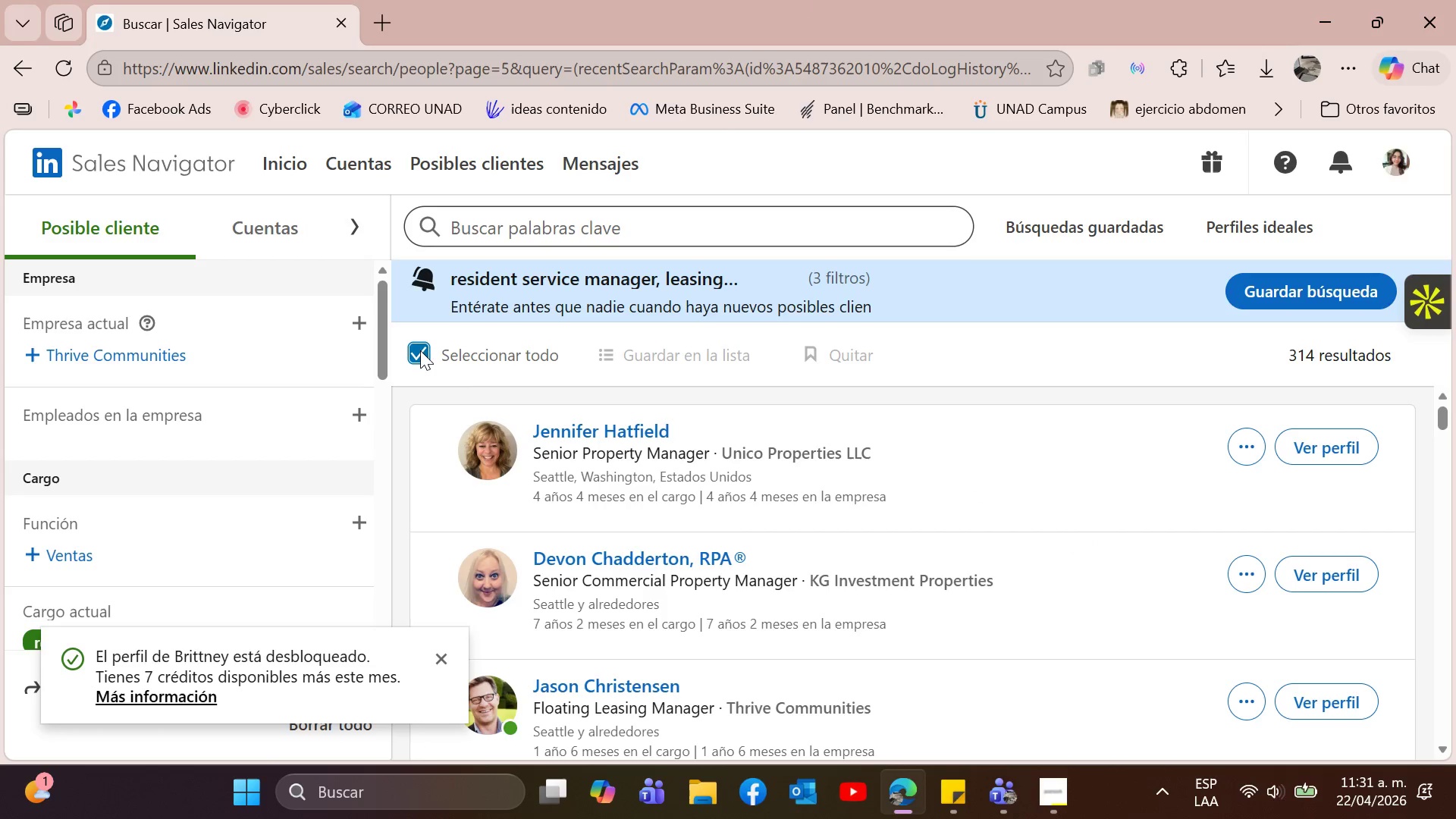 
left_click([420, 350])
 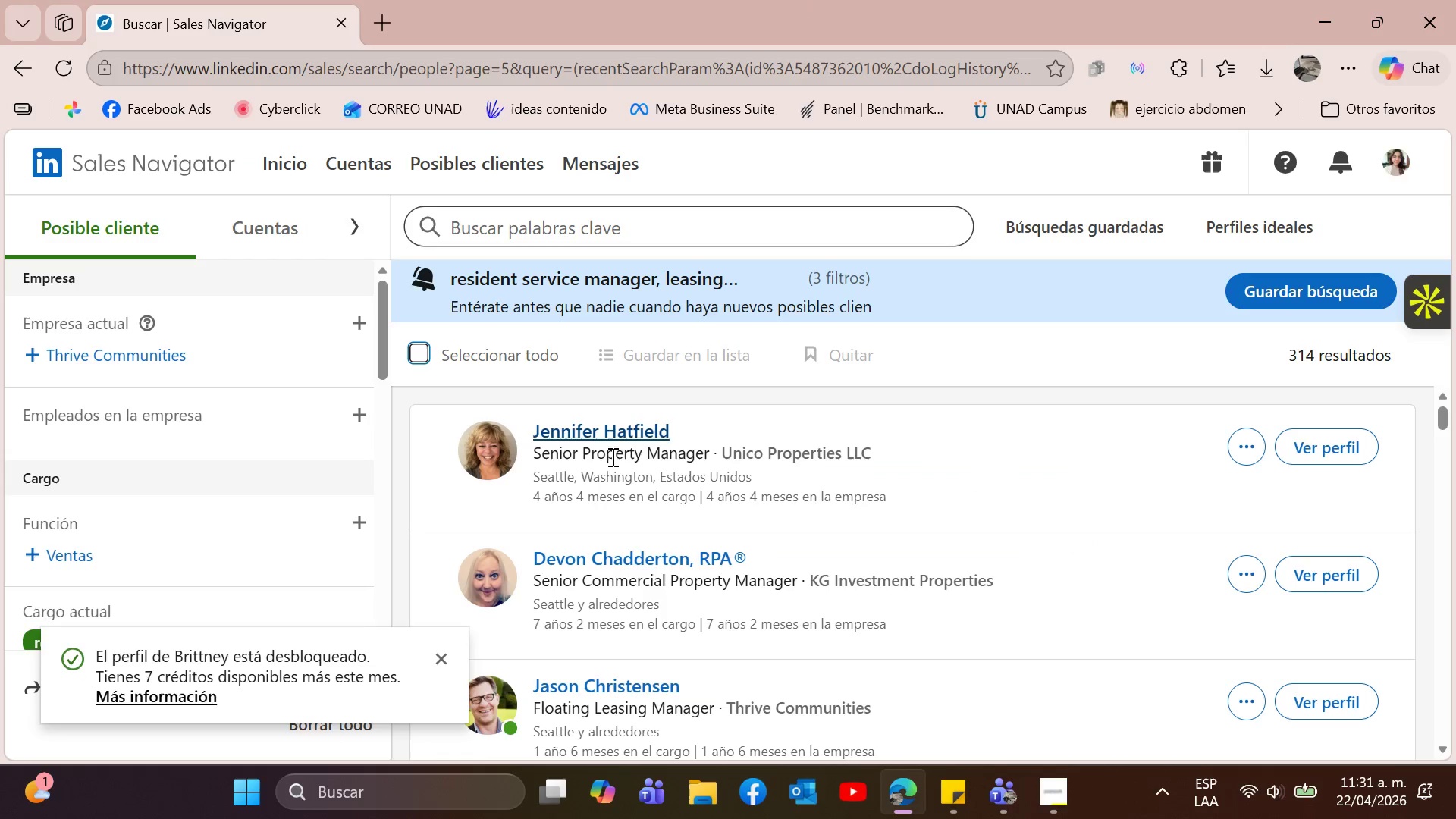 
scroll: coordinate [651, 517], scroll_direction: down, amount: 1.0
 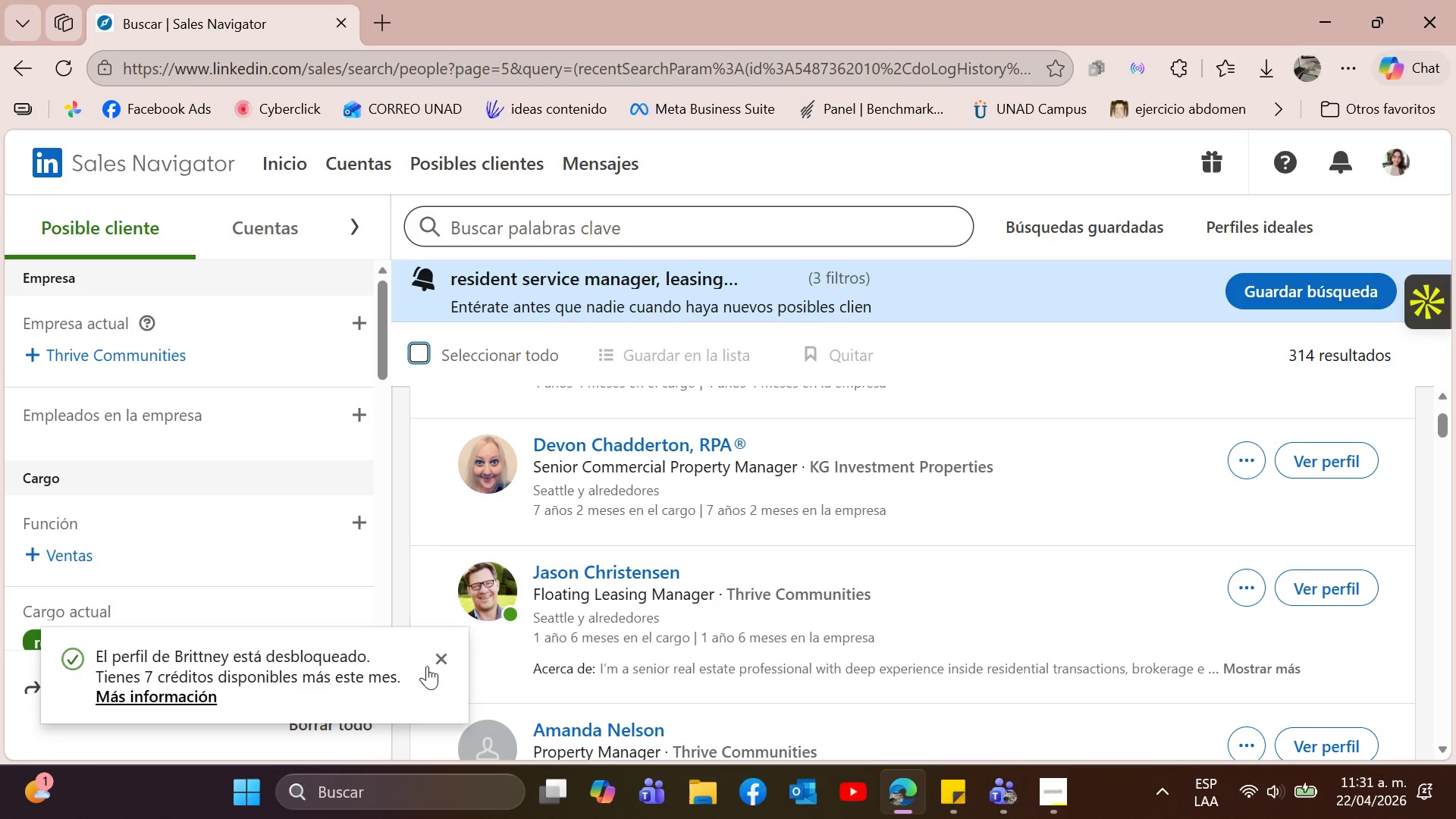 
left_click([437, 656])
 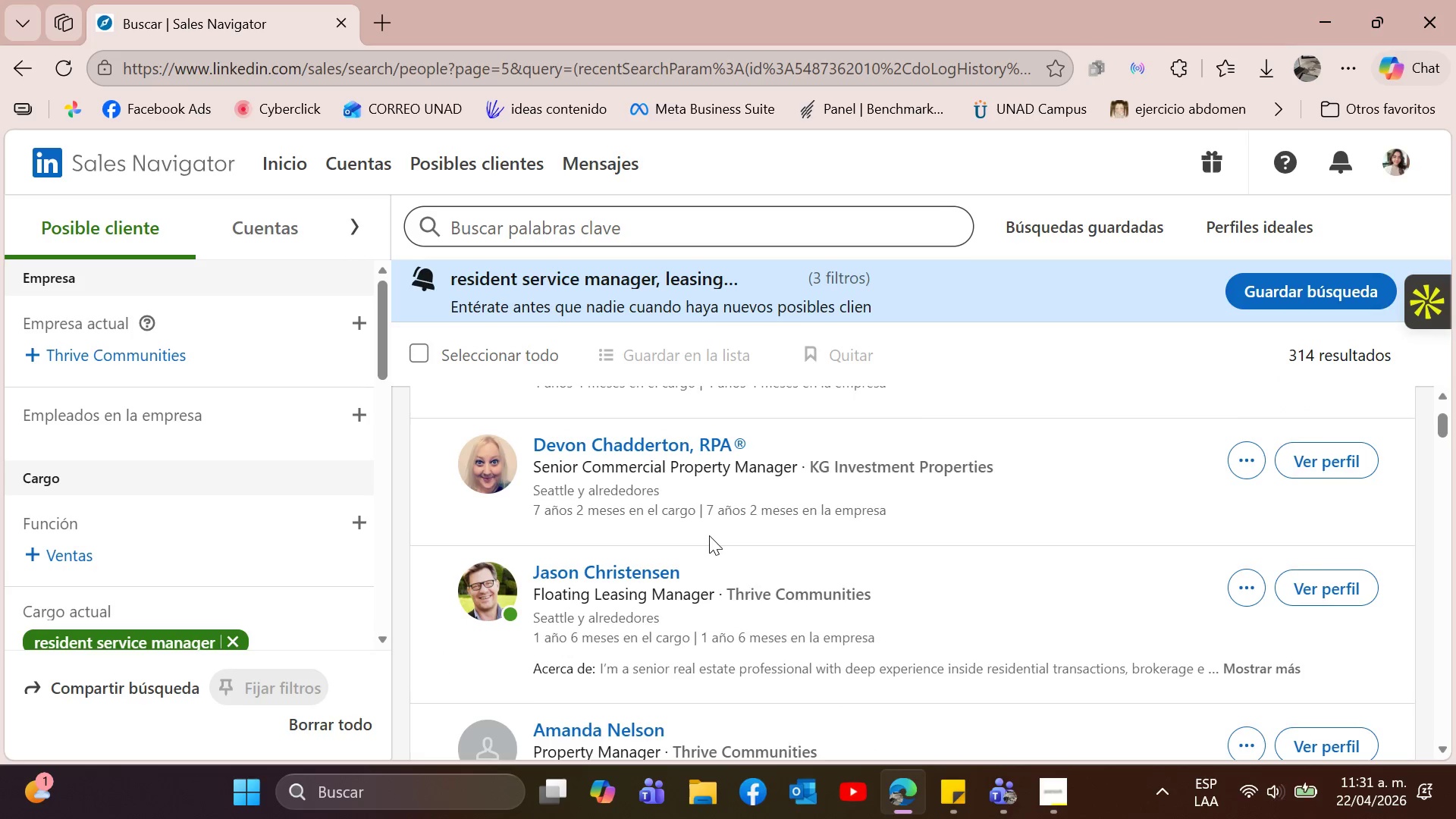 
scroll: coordinate [641, 526], scroll_direction: down, amount: 5.0
 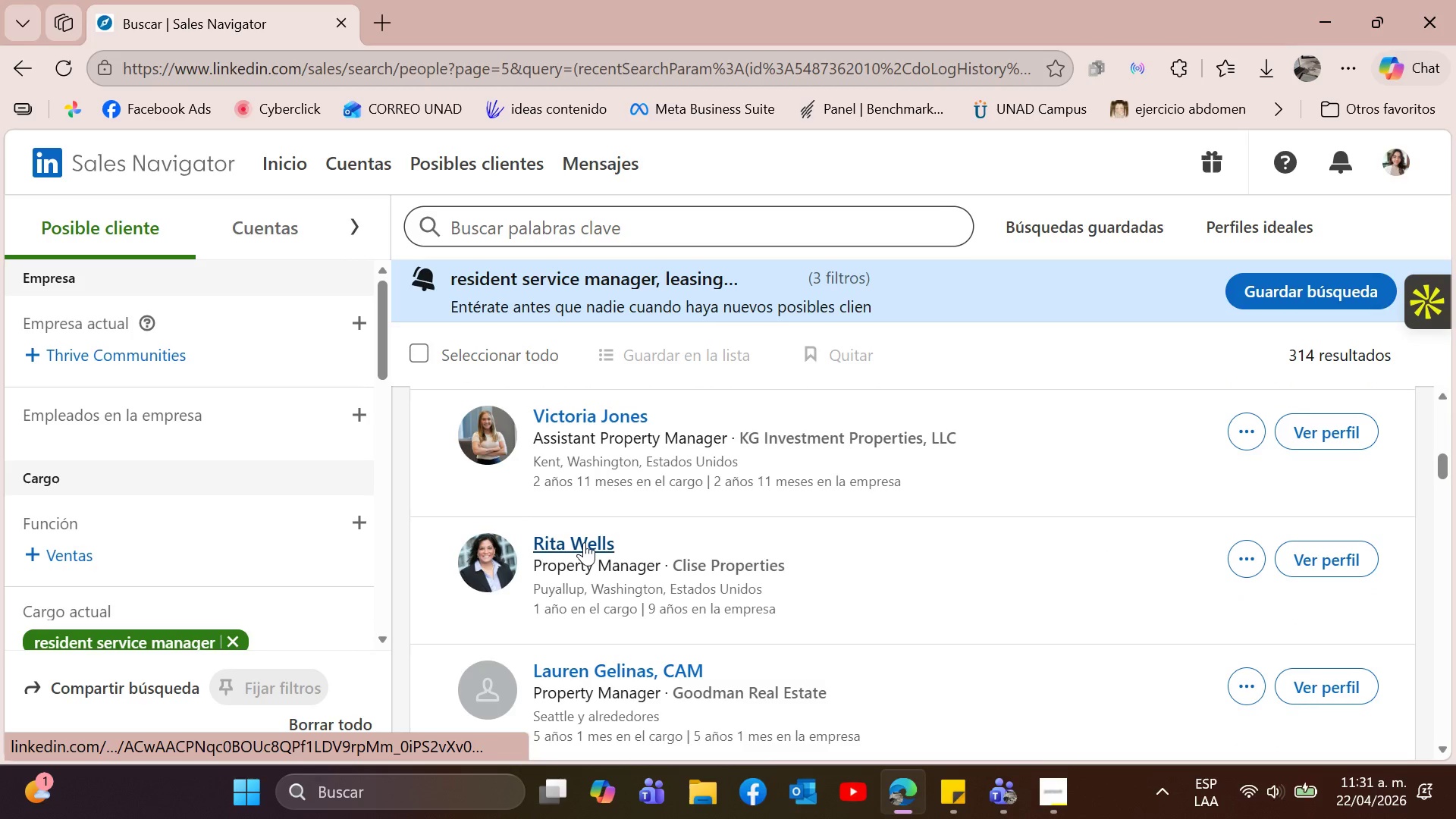 
left_click([584, 542])
 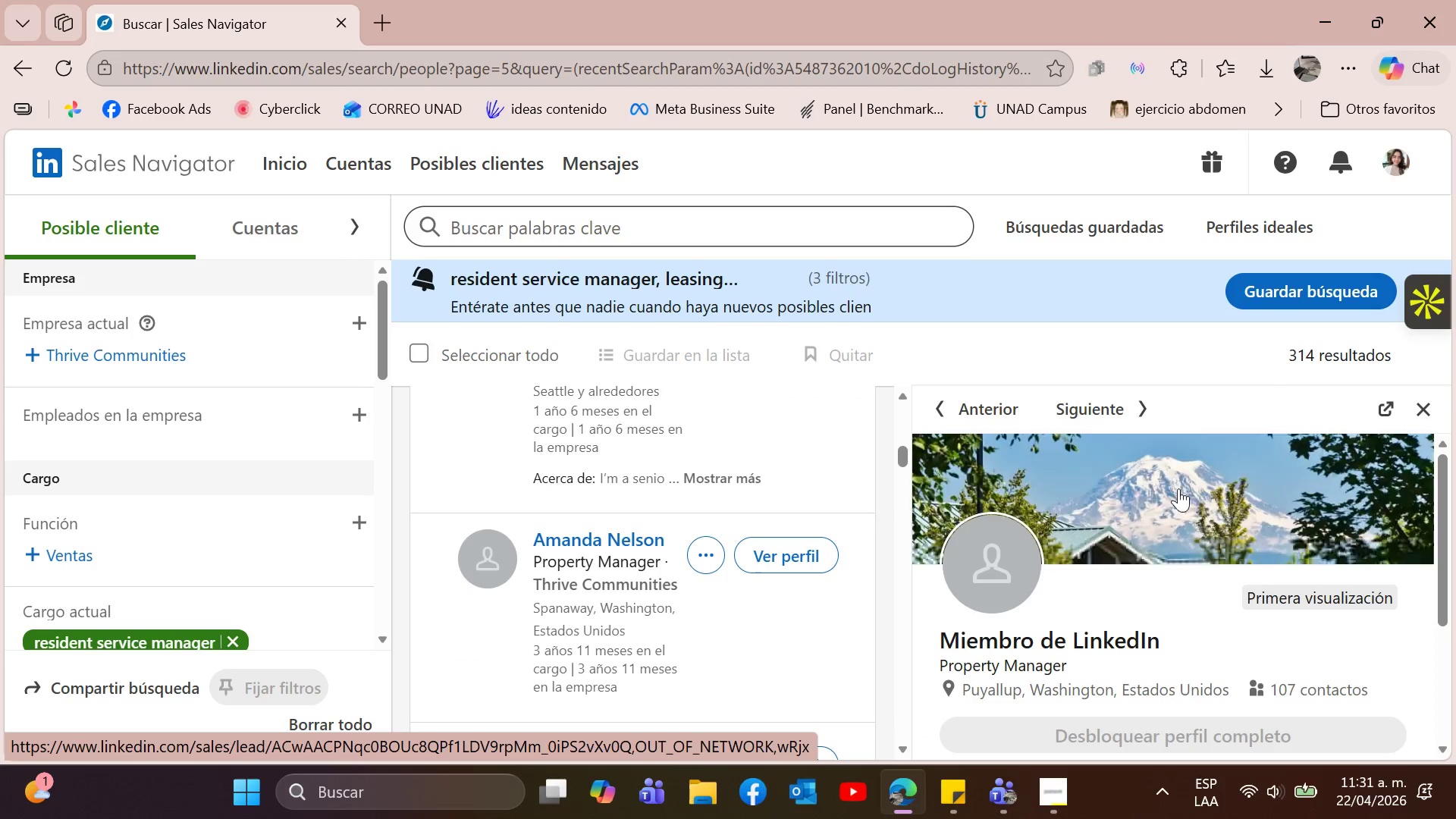 
scroll: coordinate [1307, 526], scroll_direction: down, amount: 1.0
 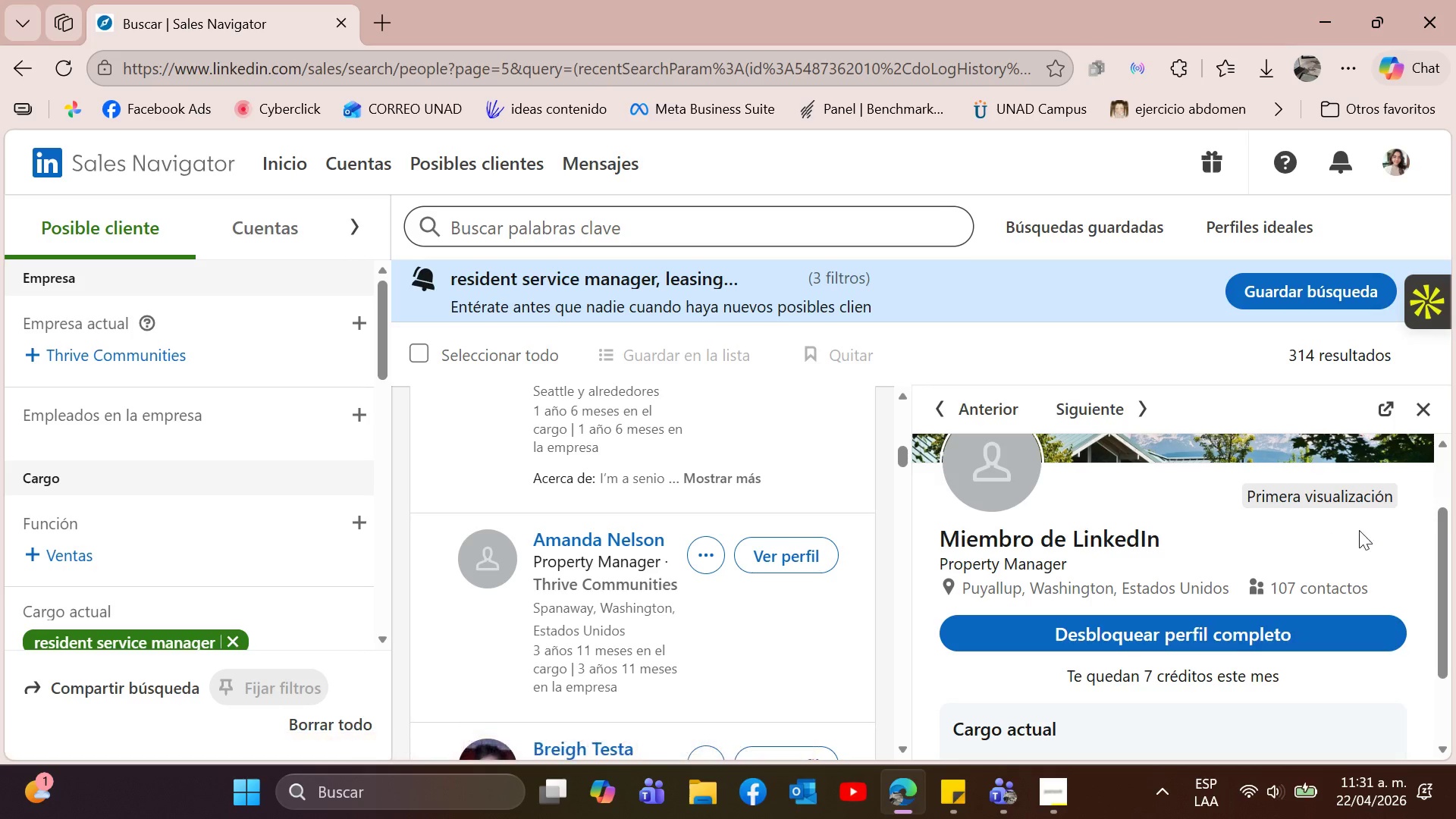 
scroll: coordinate [1366, 531], scroll_direction: up, amount: 1.0
 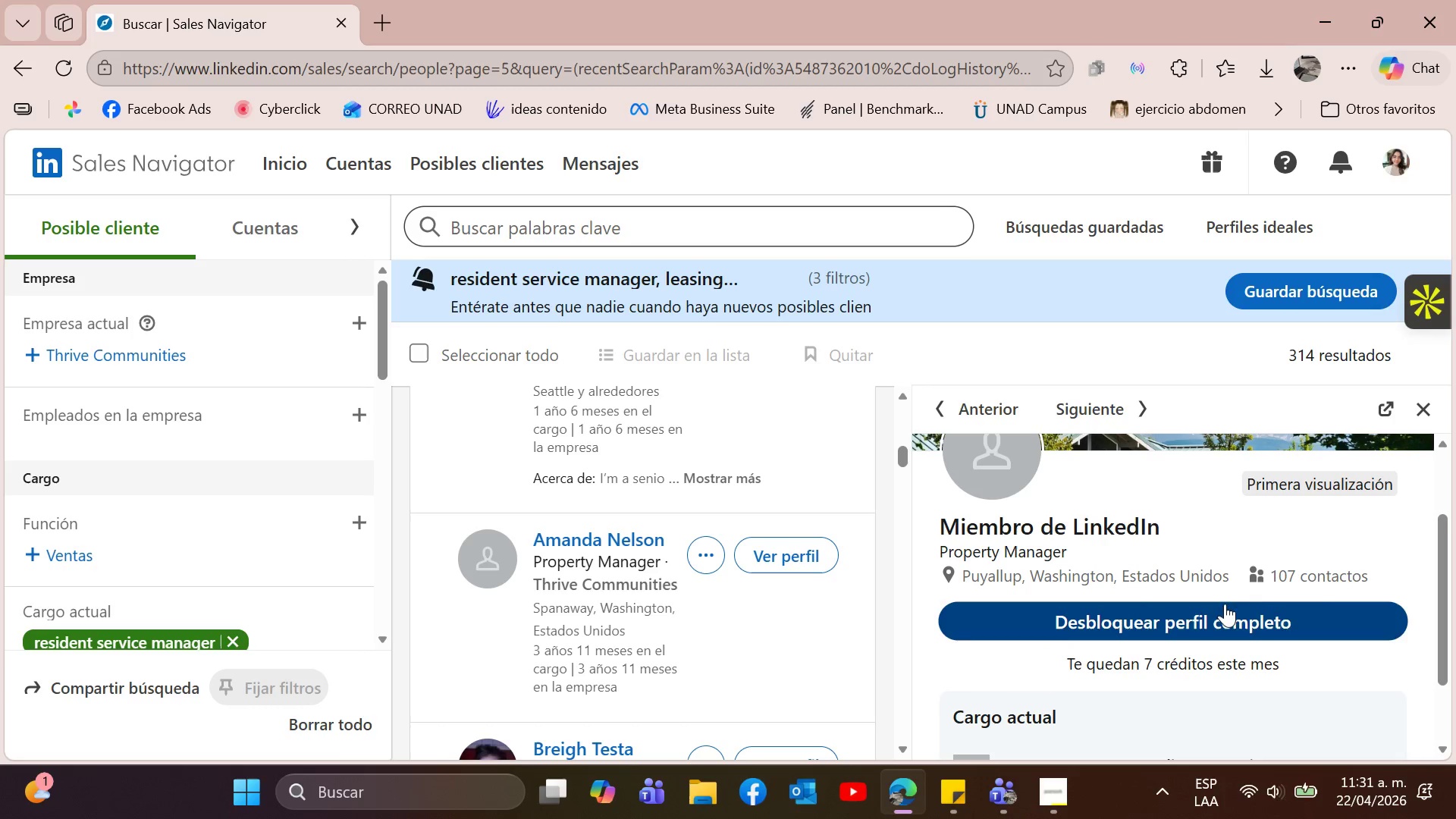 
scroll: coordinate [1292, 547], scroll_direction: down, amount: 1.0
 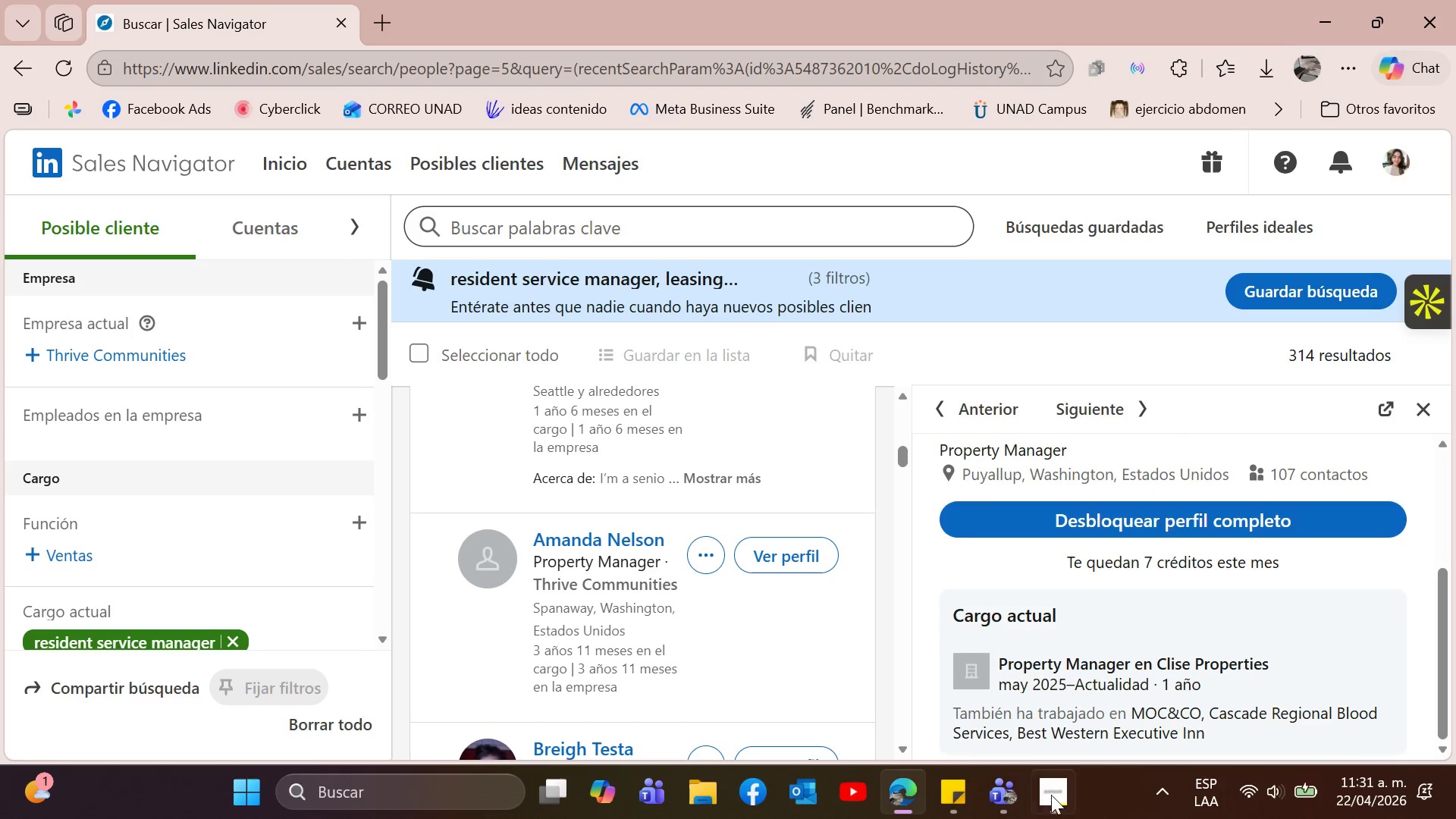 
left_click([1050, 795])